 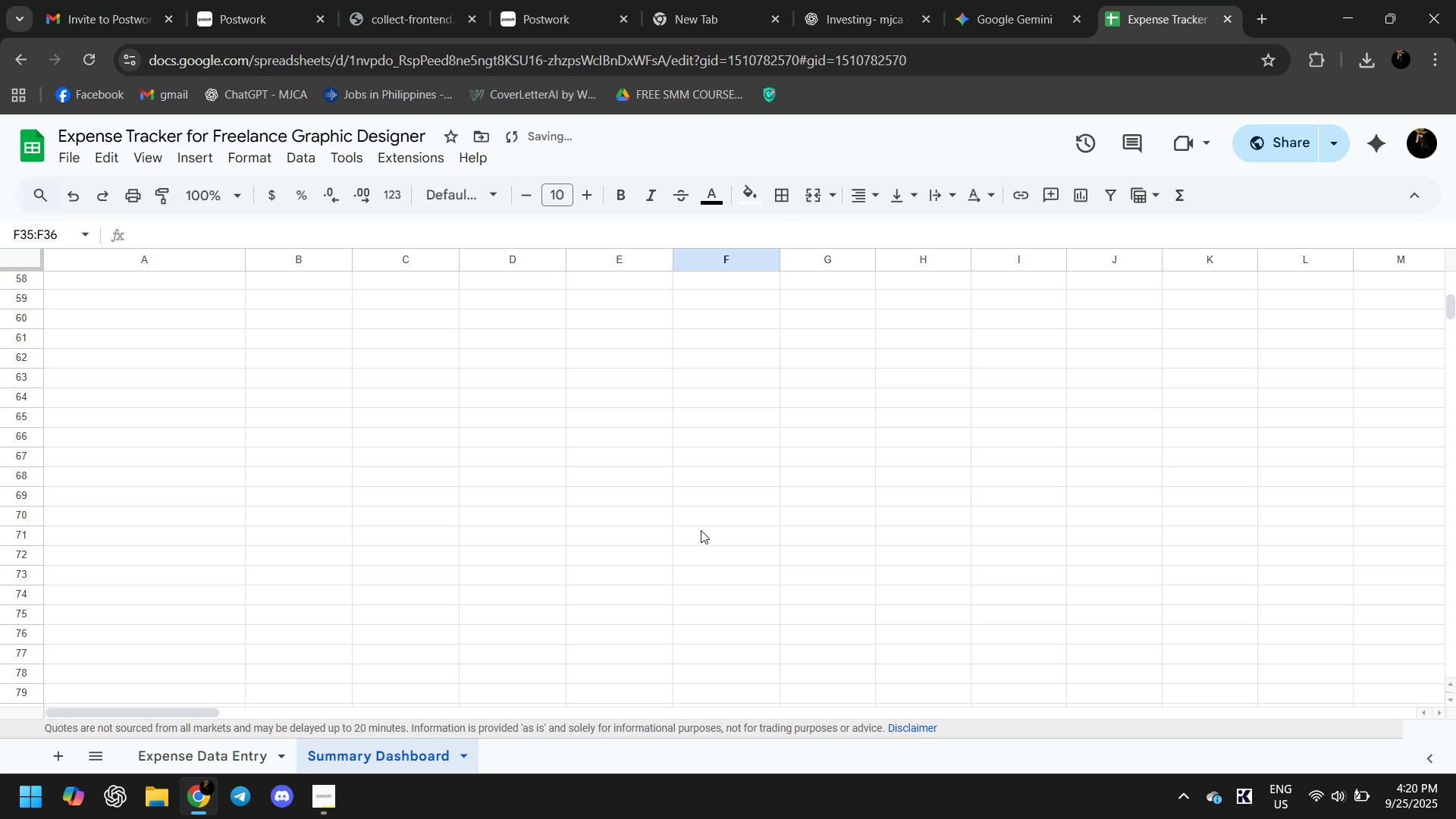 
key(Control+Y)
 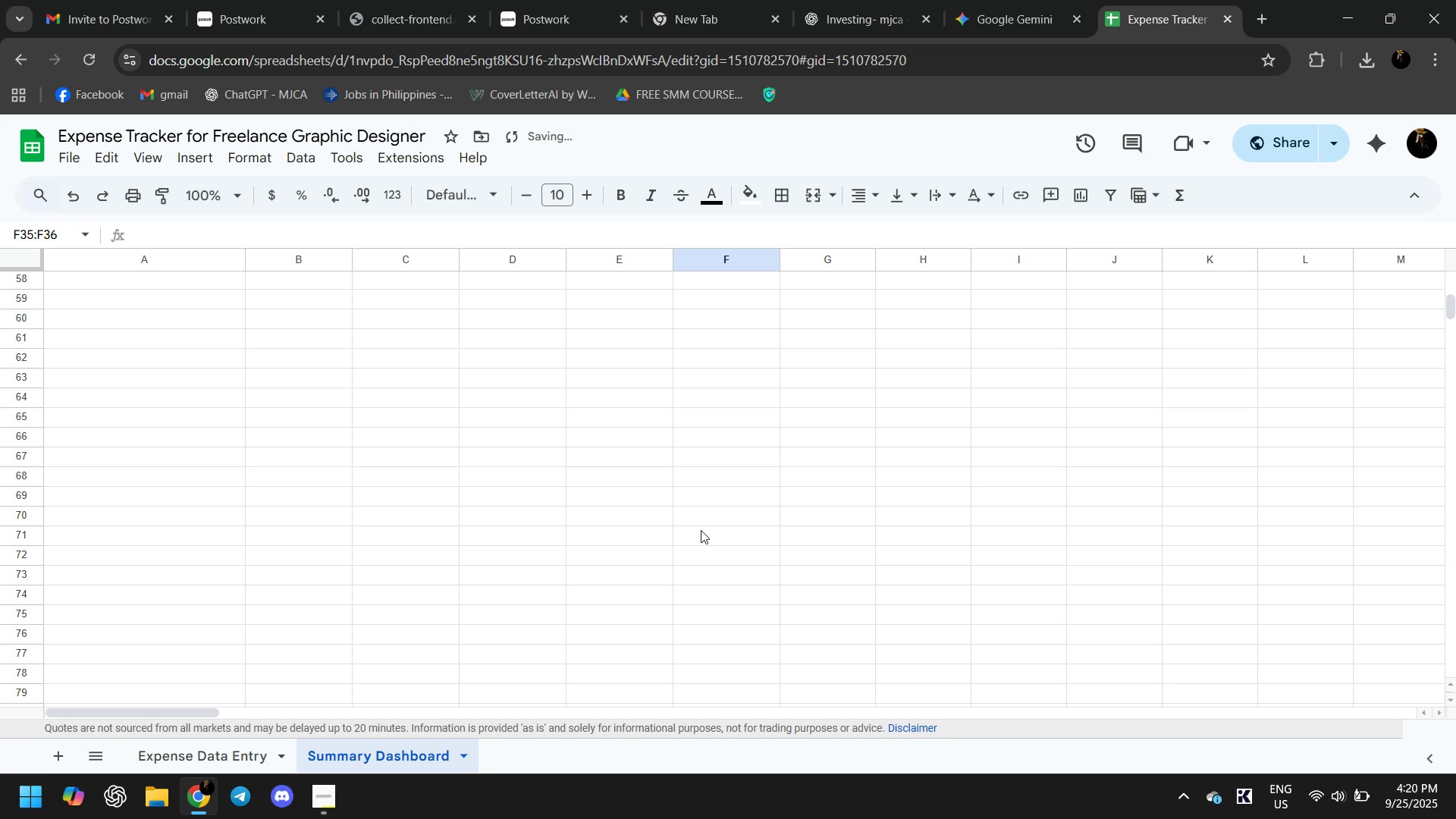 
key(Control+Z)
 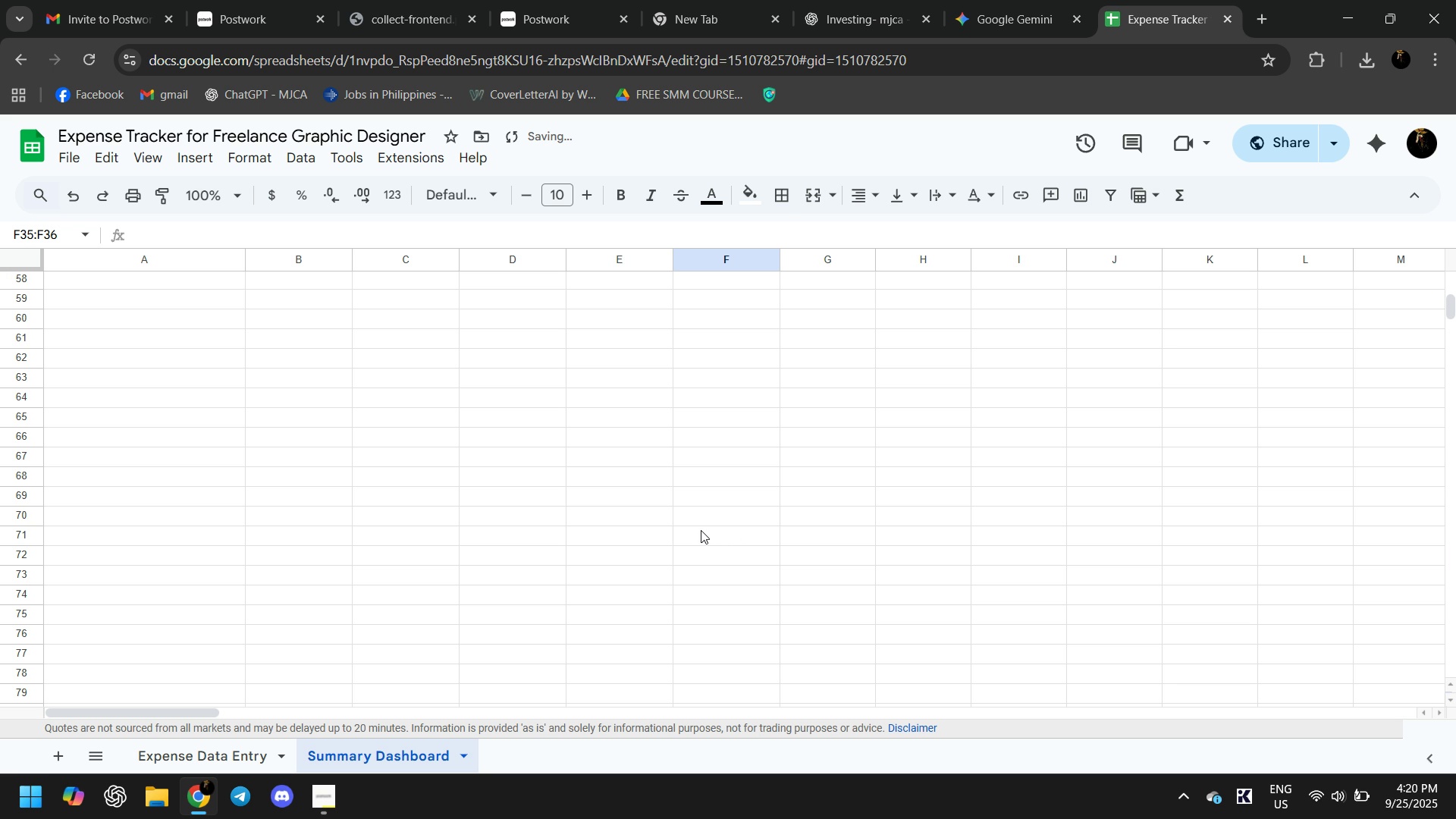 
key(Control+Z)
 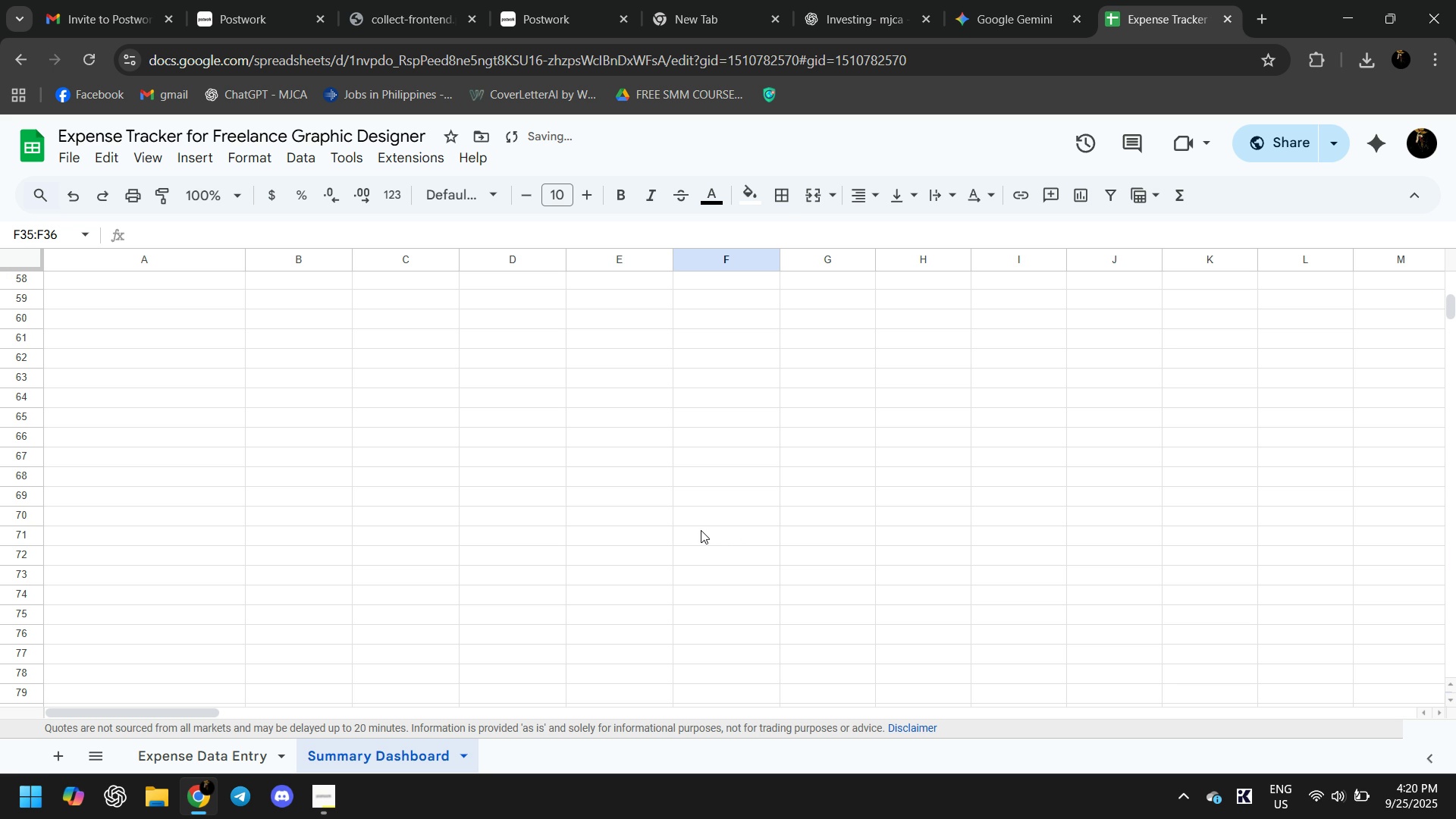 
key(Control+Z)
 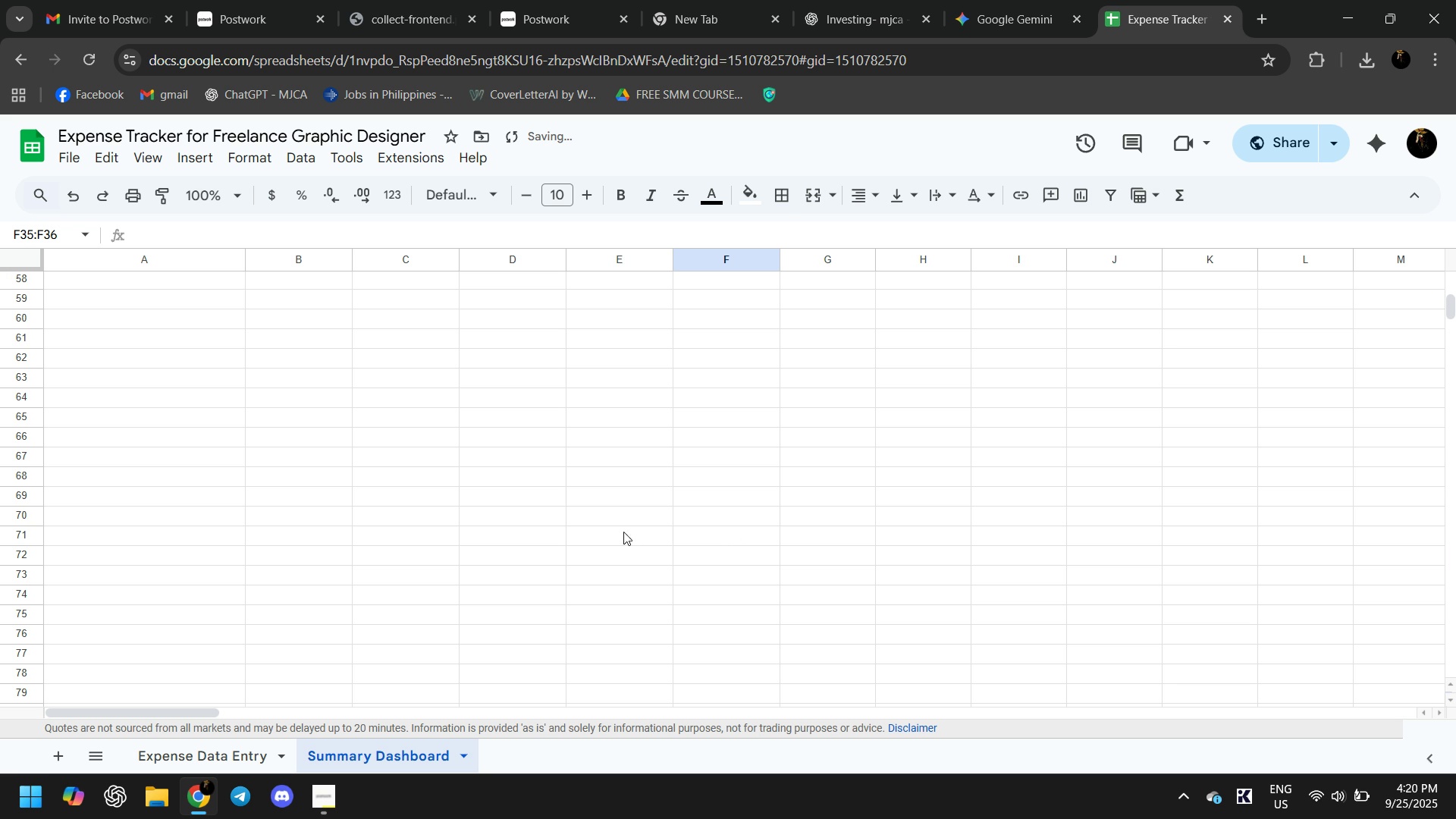 
key(Control+Z)
 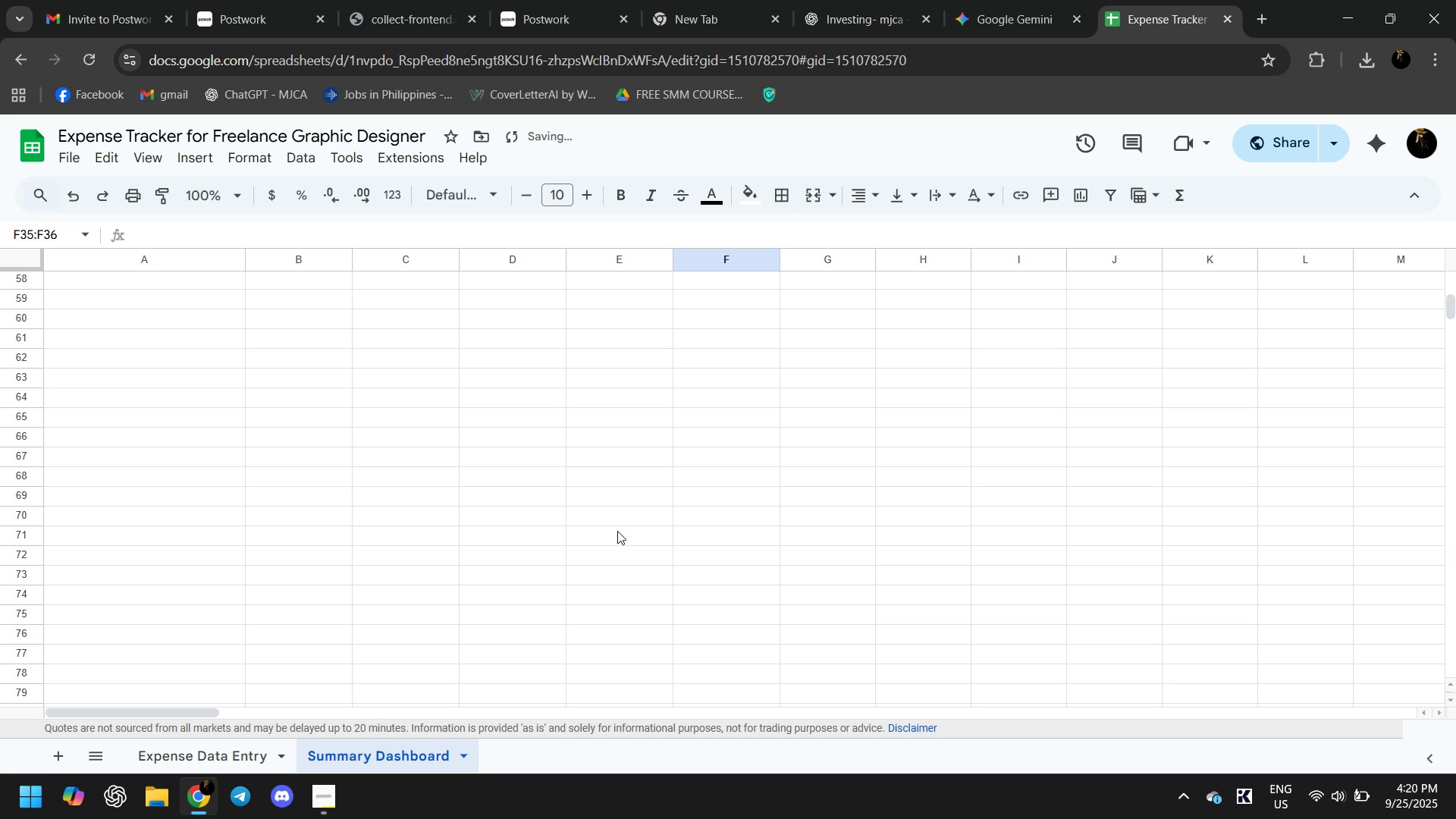 
left_click([617, 531])
 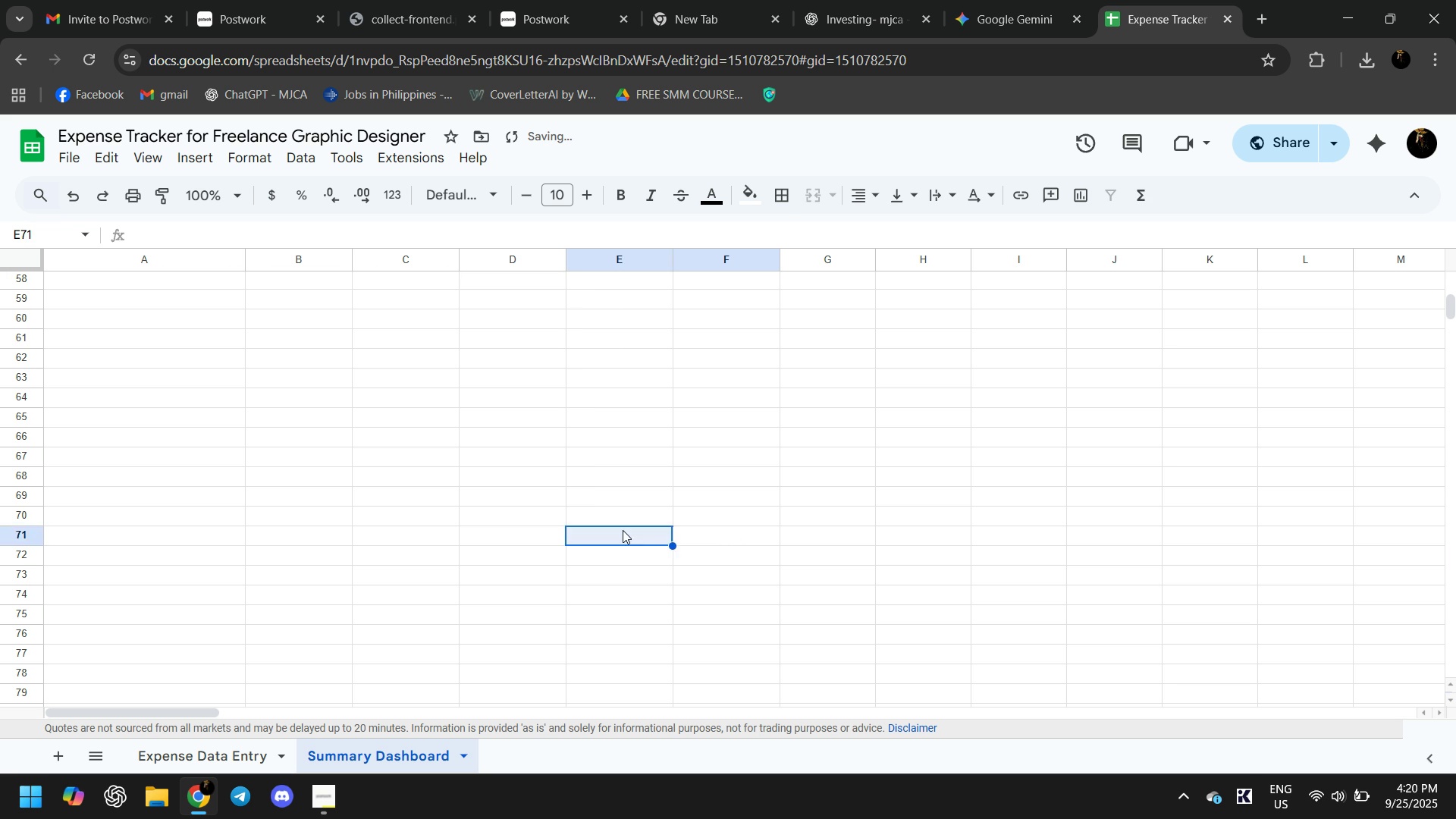 
scroll: coordinate [623, 532], scroll_direction: up, amount: 5.0